 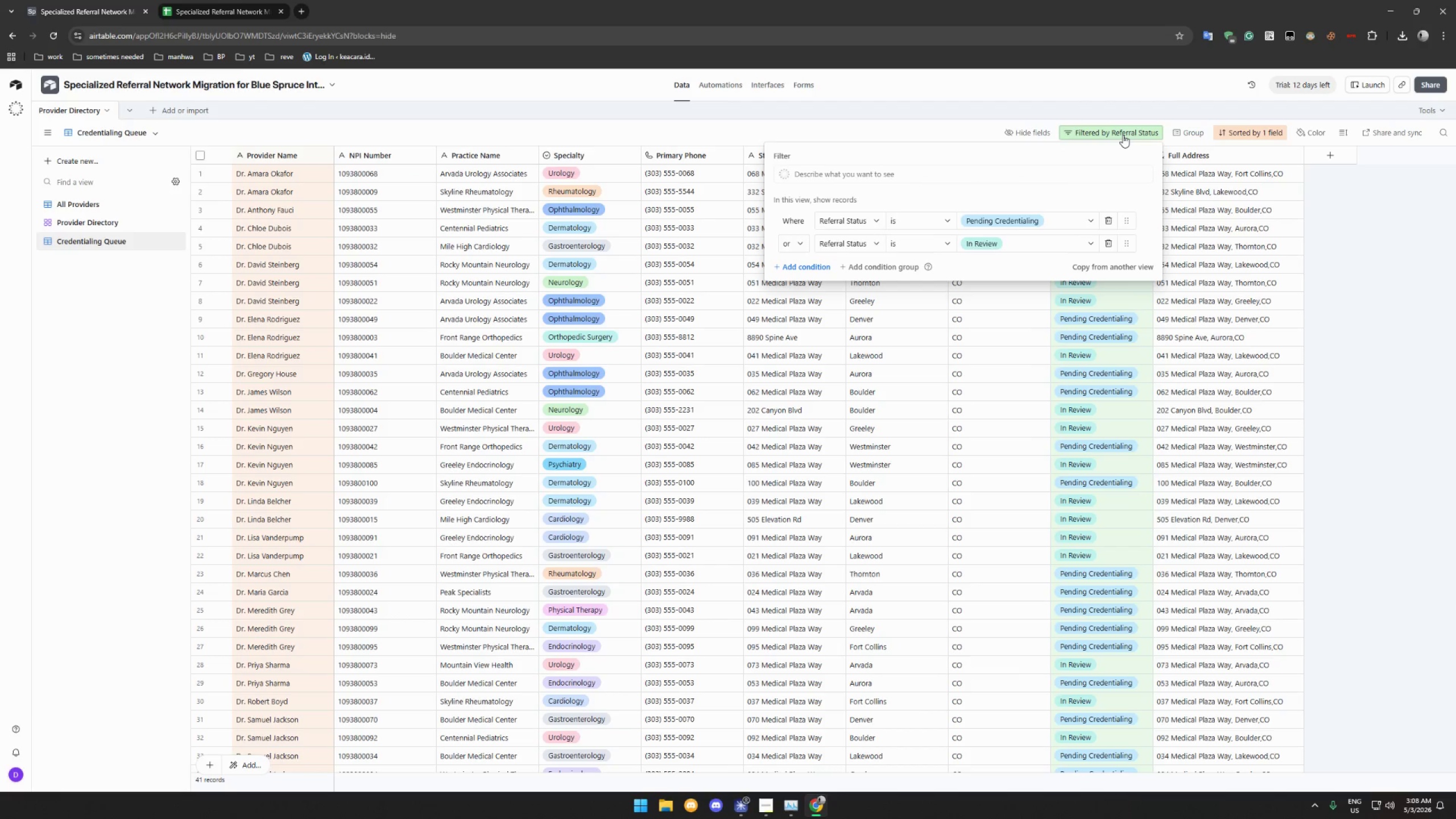 
left_click([1122, 131])
 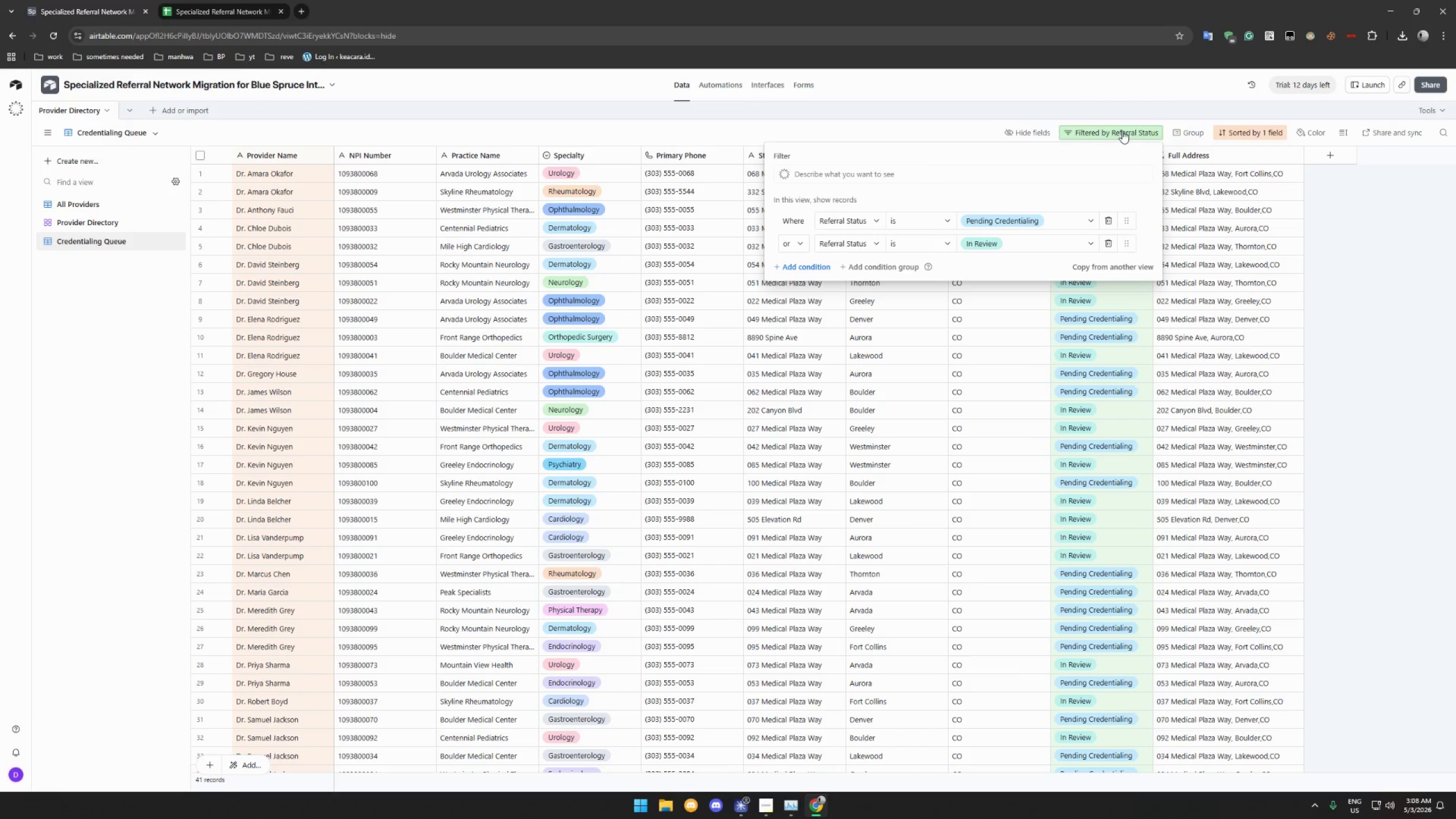 
key(PrintScreen)
 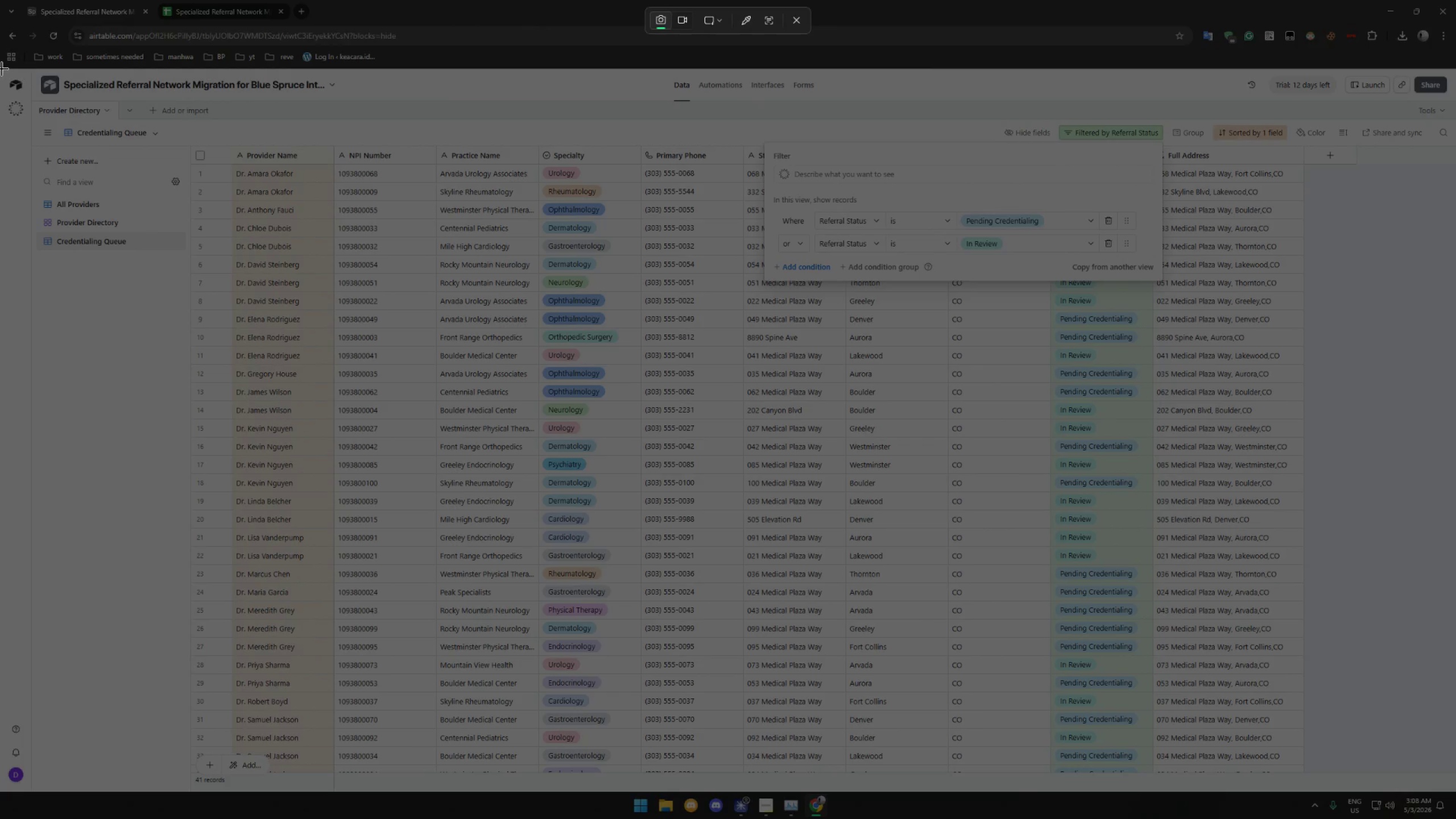 
left_click_drag(start_coordinate=[1, 69], to_coordinate=[1455, 788])
 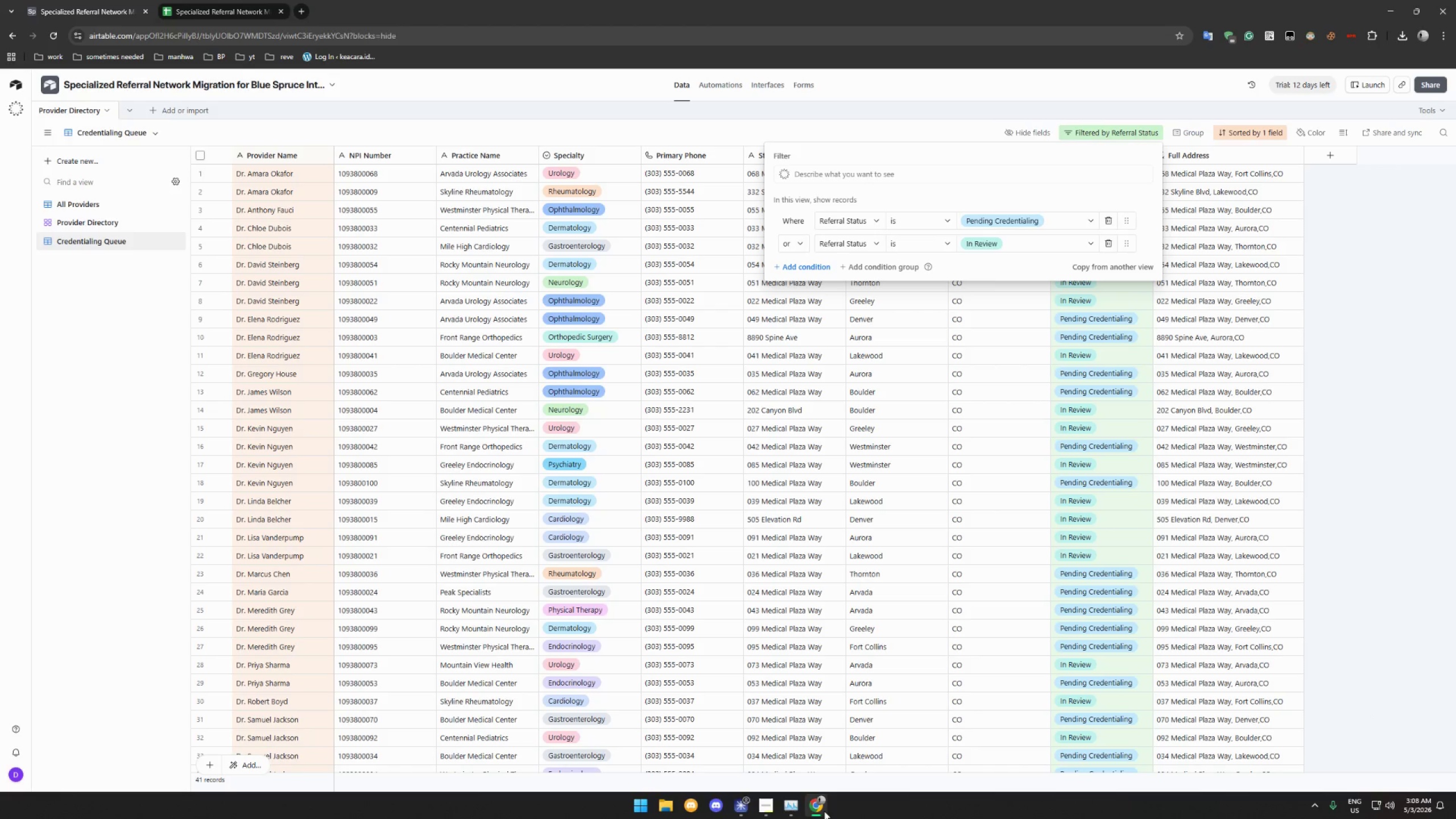 
left_click([770, 807])